 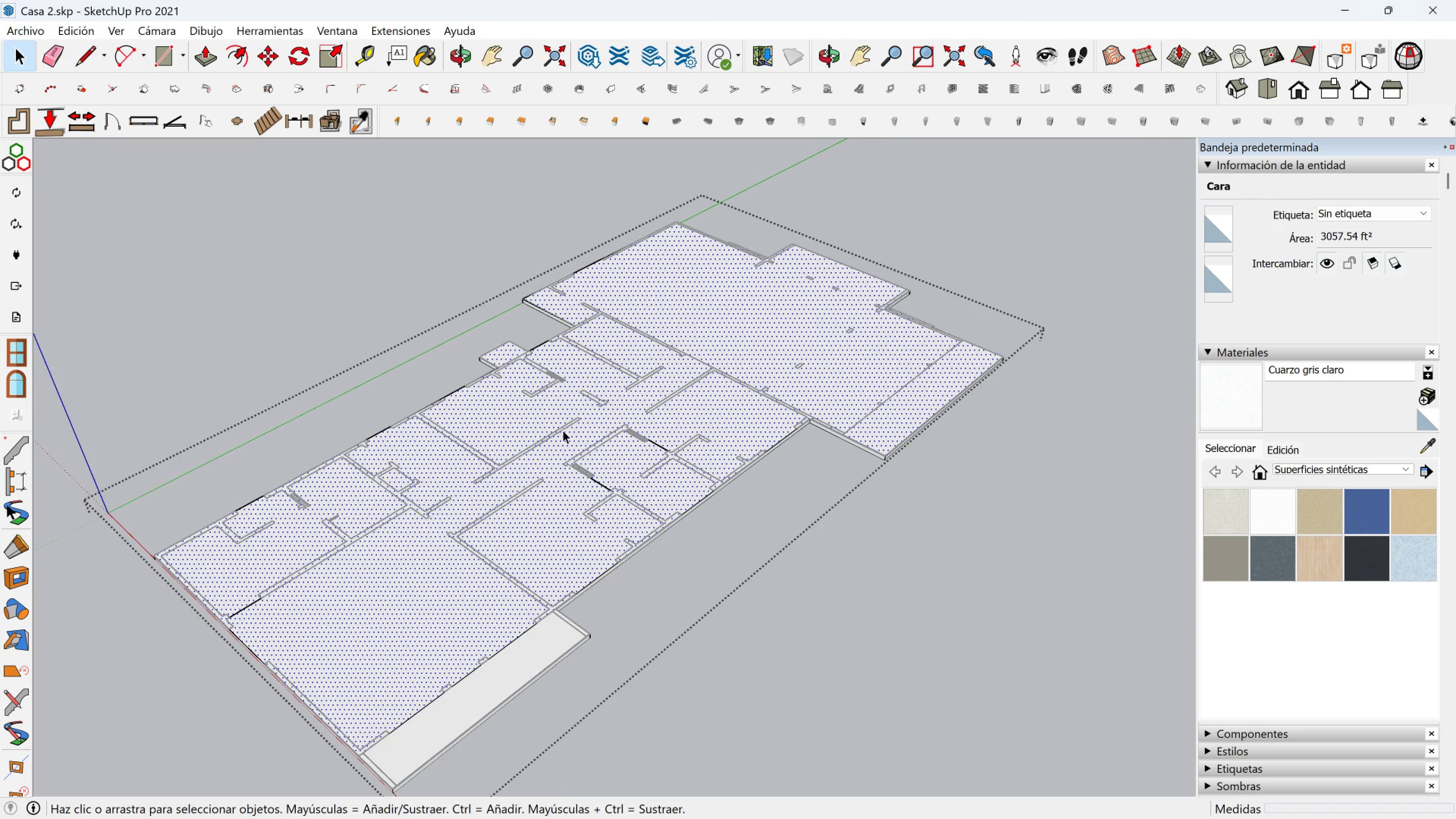 
left_click([563, 430])
 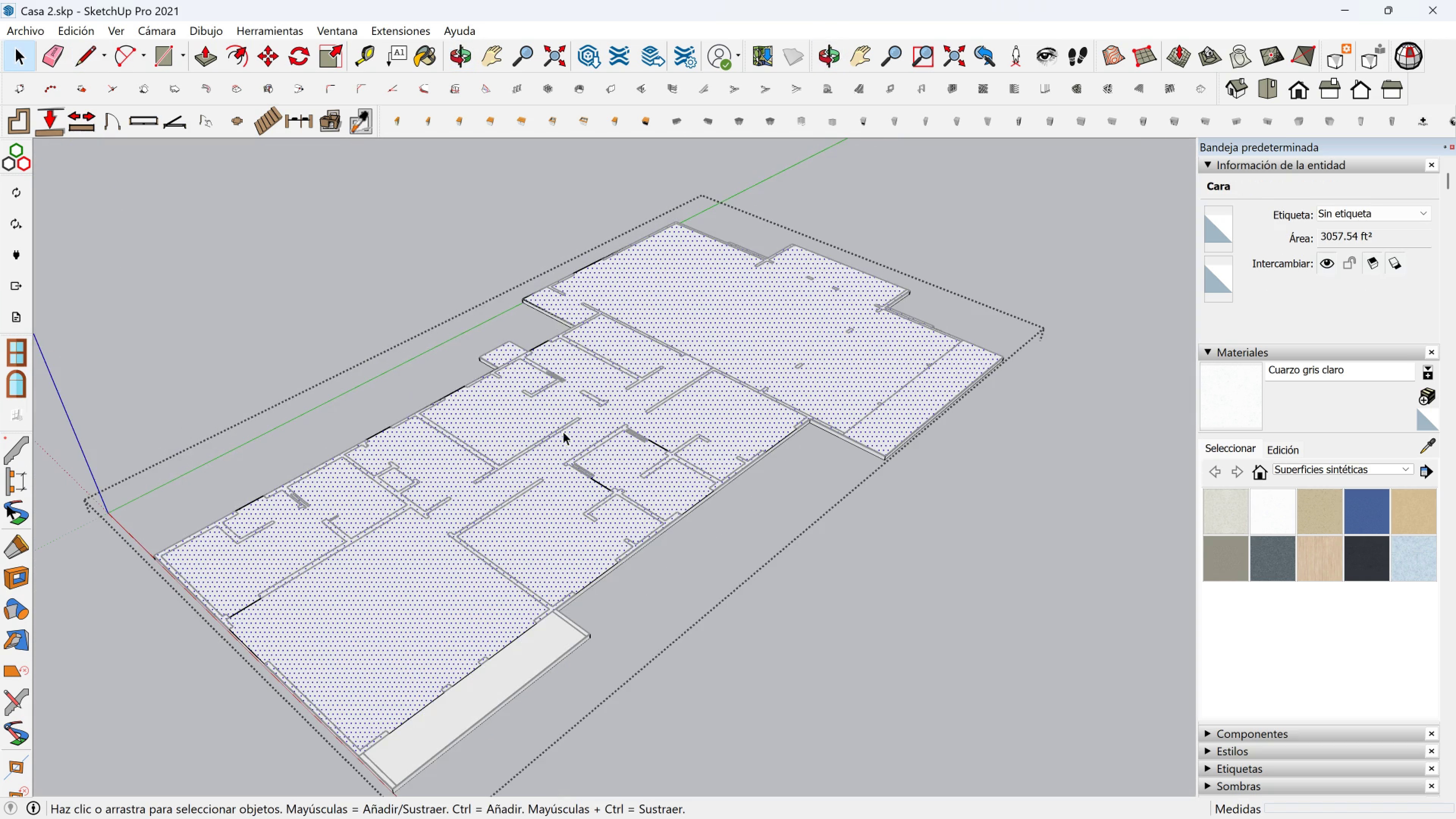 
scroll: coordinate [559, 434], scroll_direction: down, amount: 2.0
 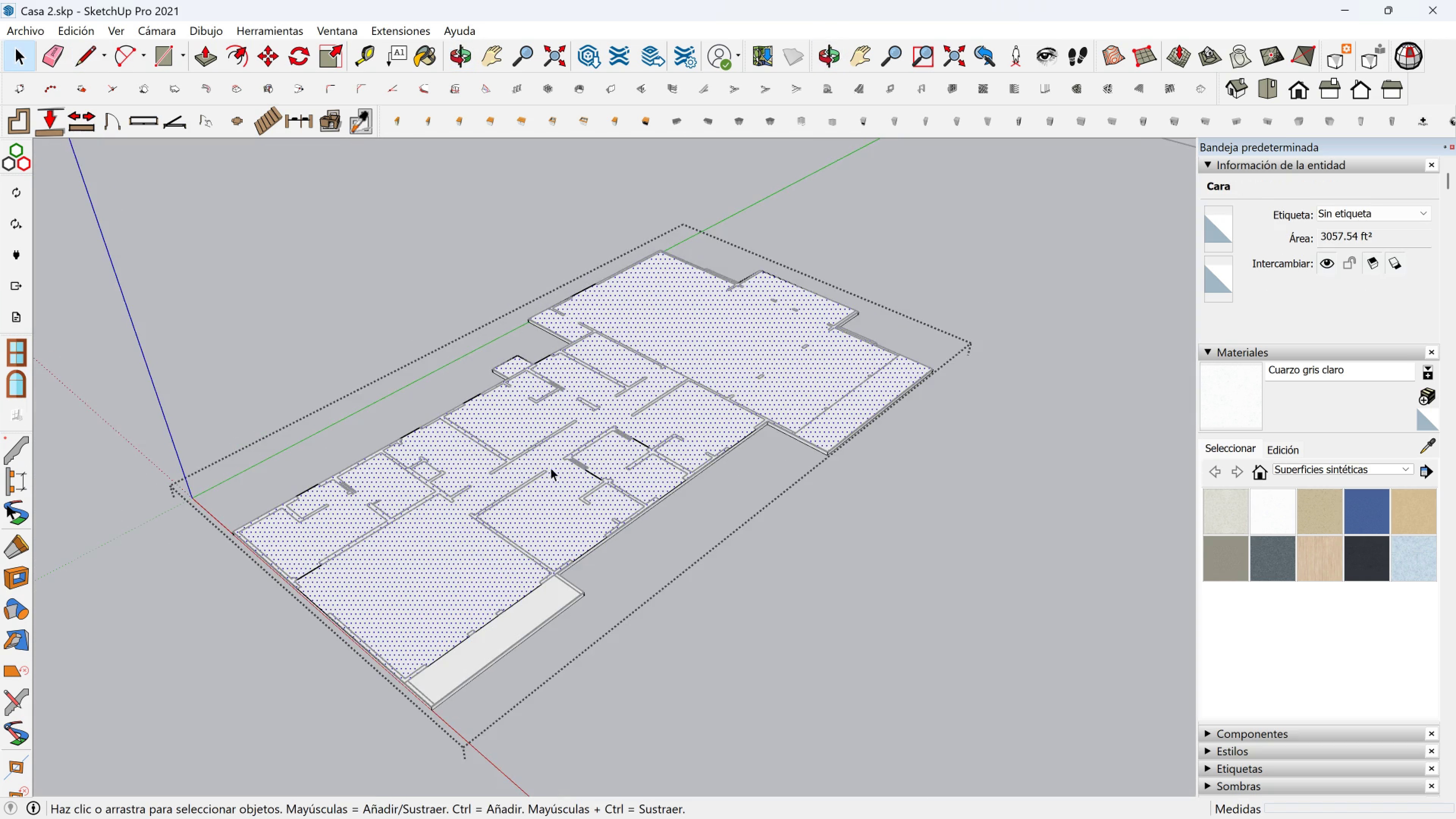 
key(Escape)
 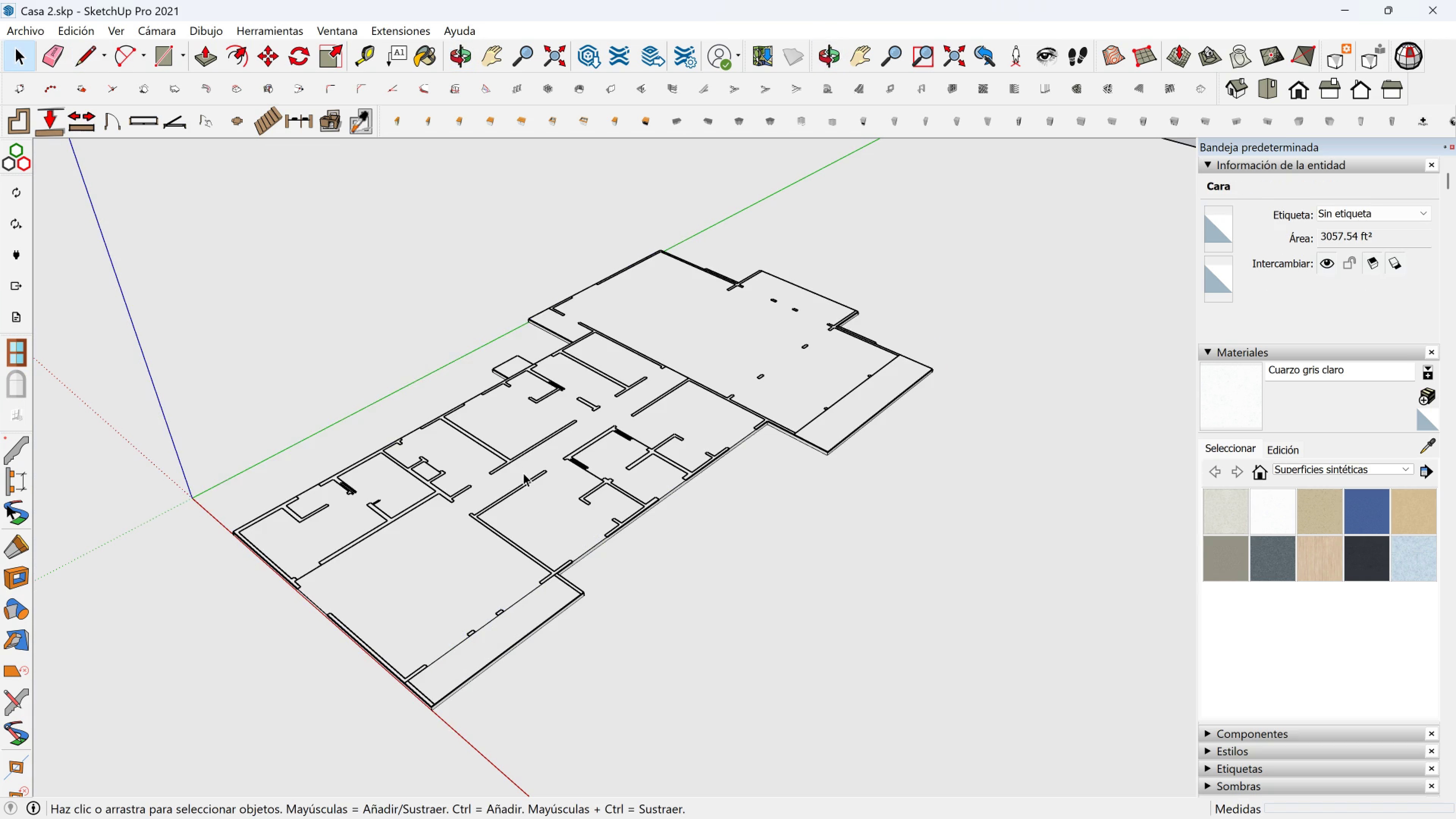 
left_click([523, 473])